 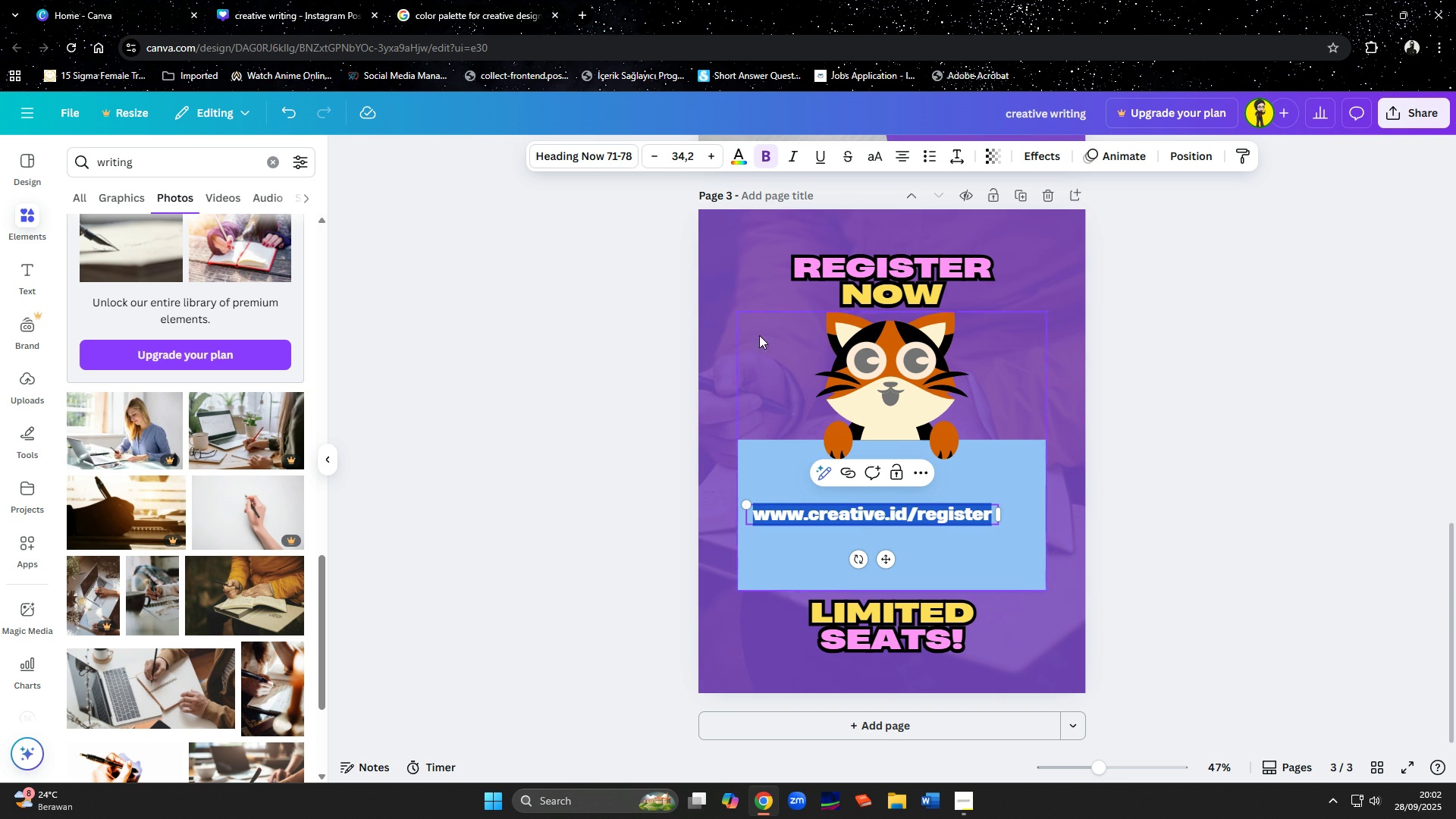 
double_click([711, 155])
 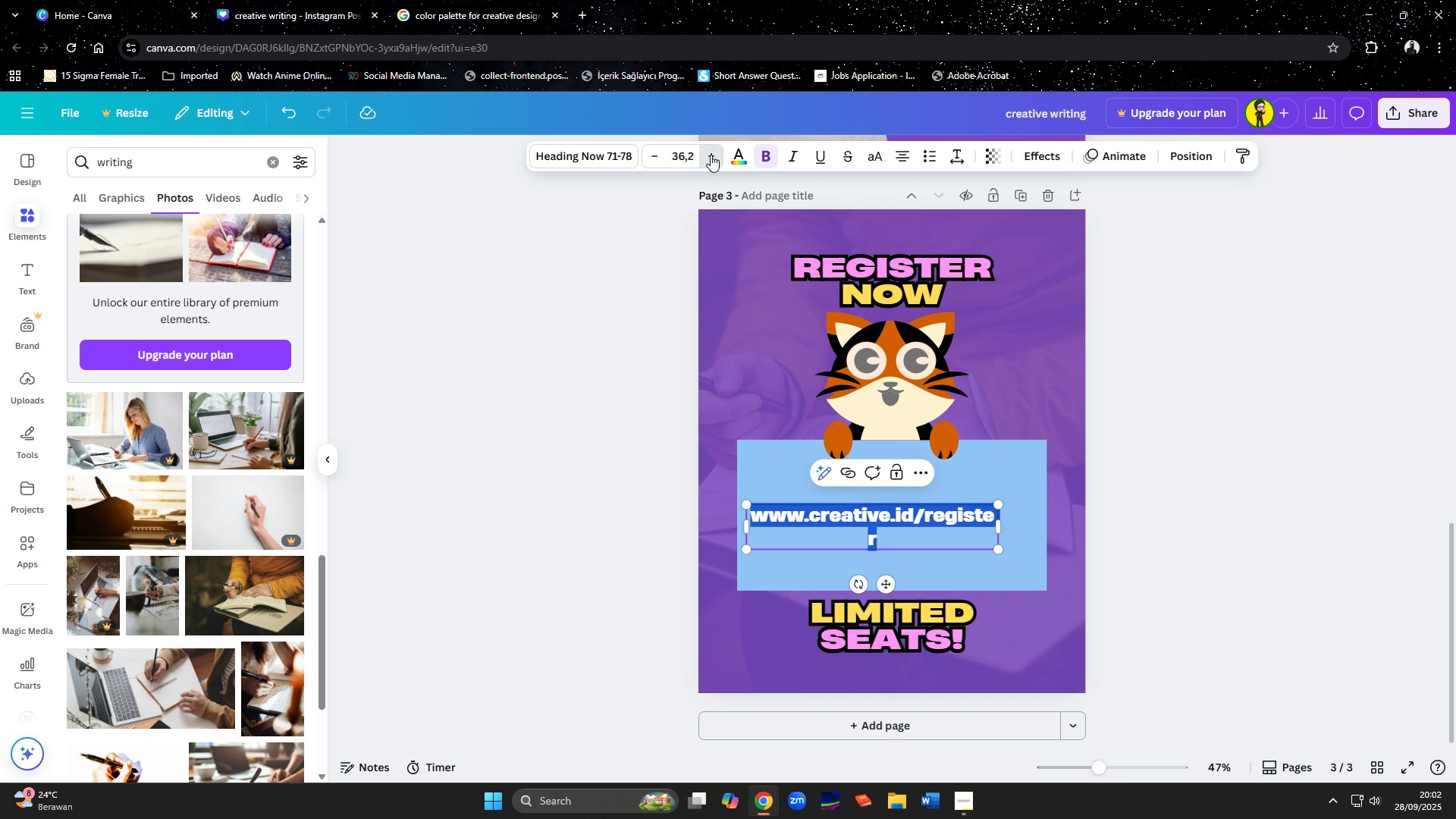 
triple_click([711, 155])
 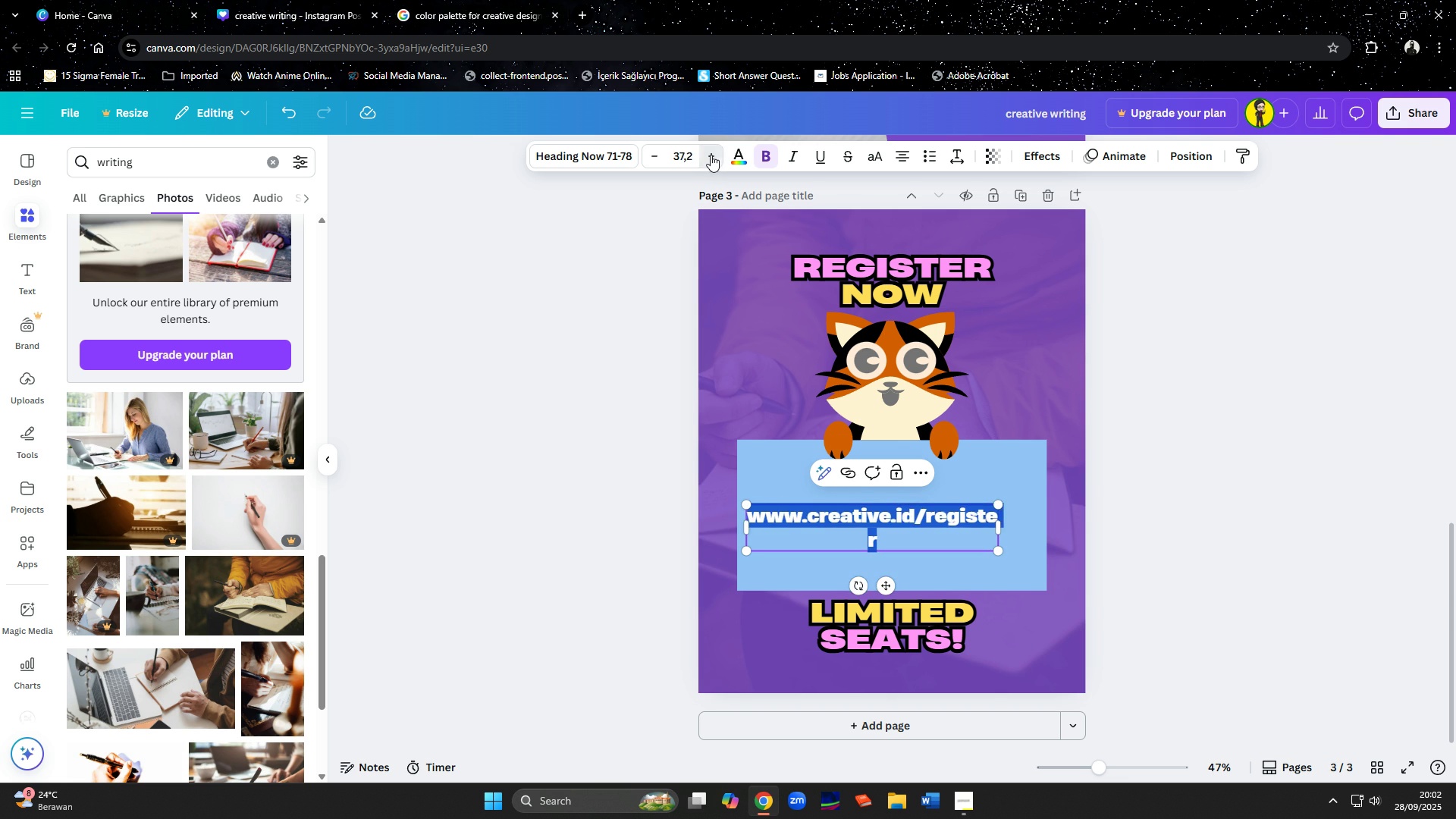 
triple_click([711, 155])
 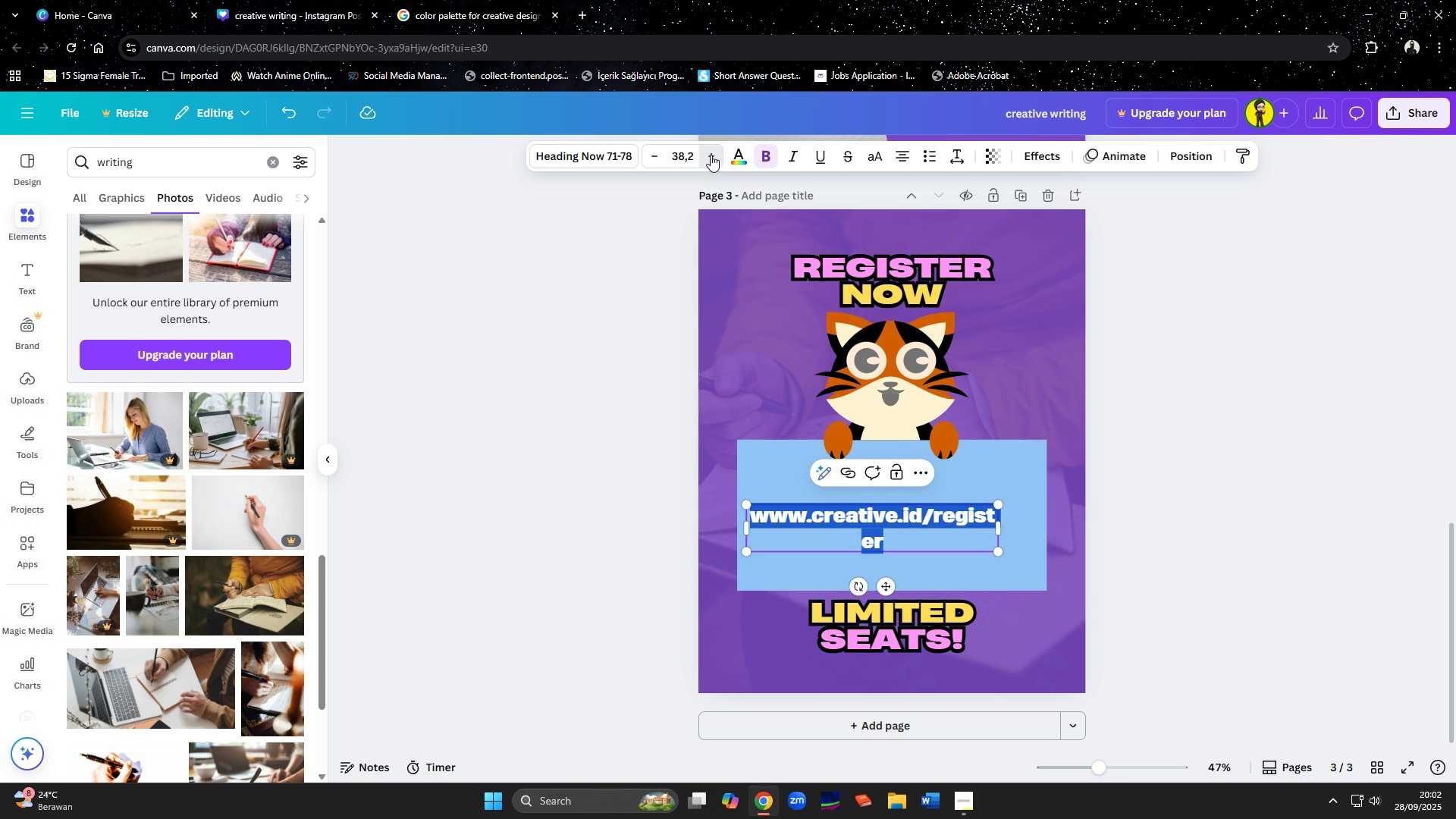 
triple_click([711, 155])
 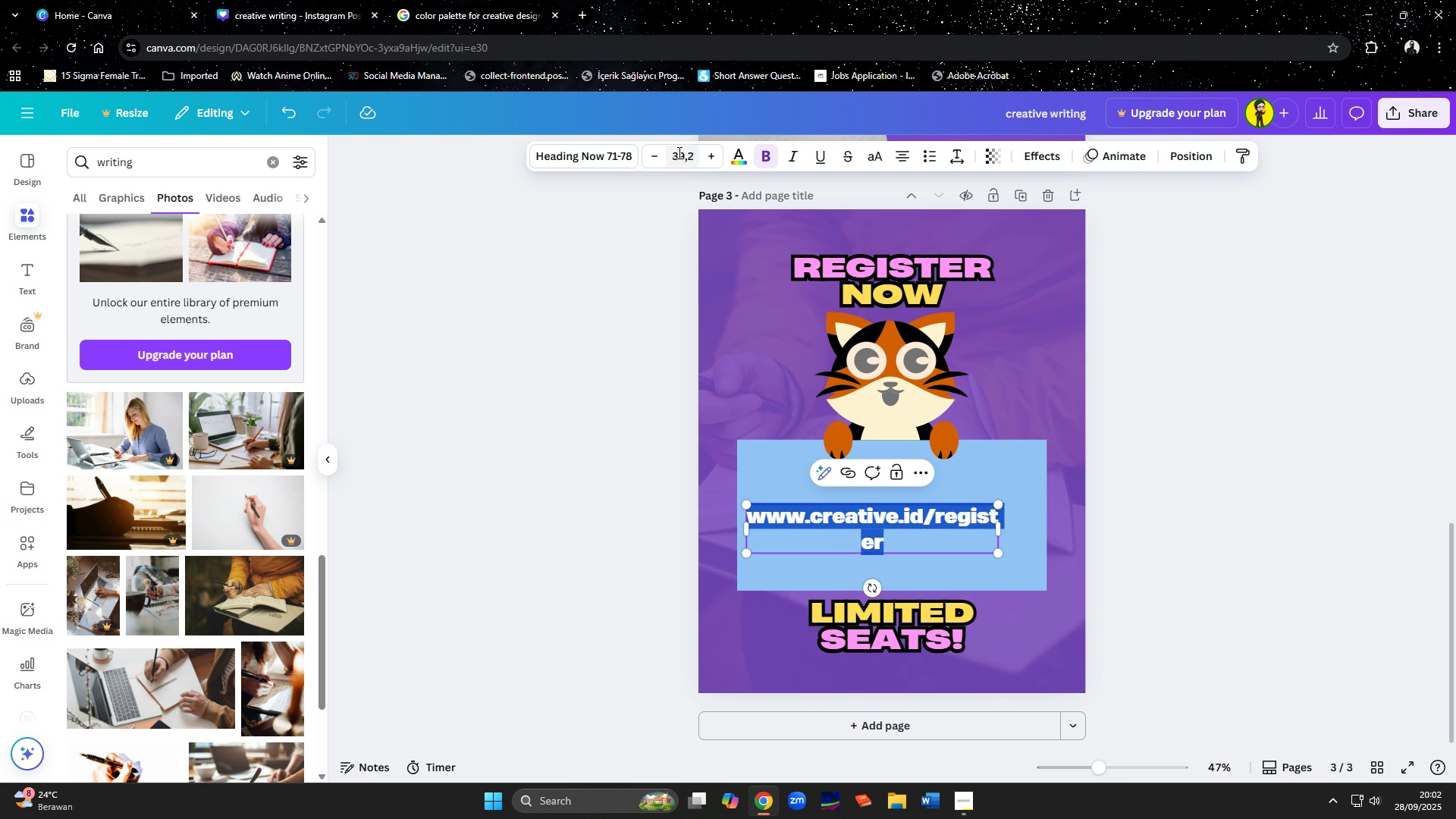 
left_click([678, 152])
 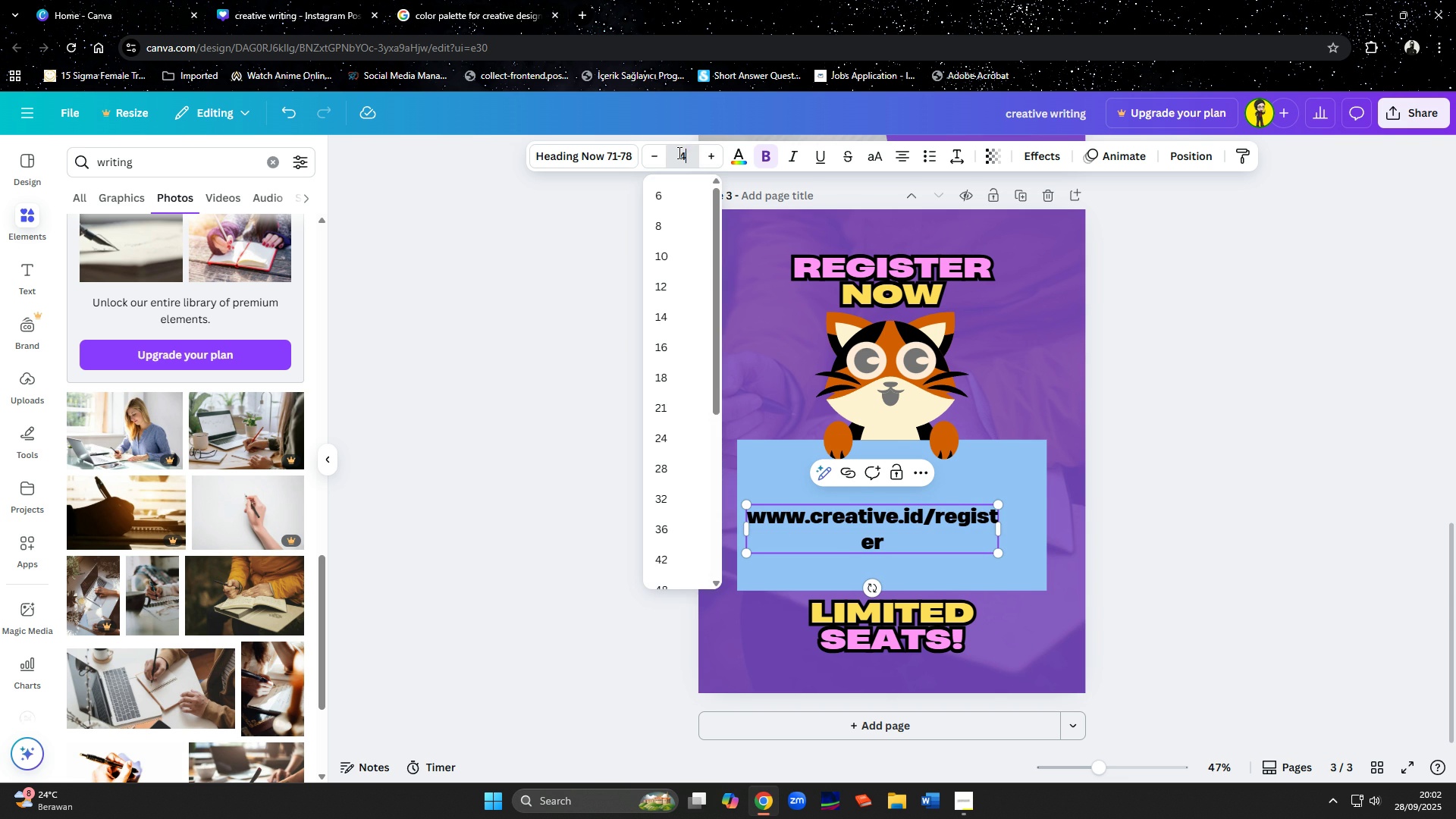 
type(40)
 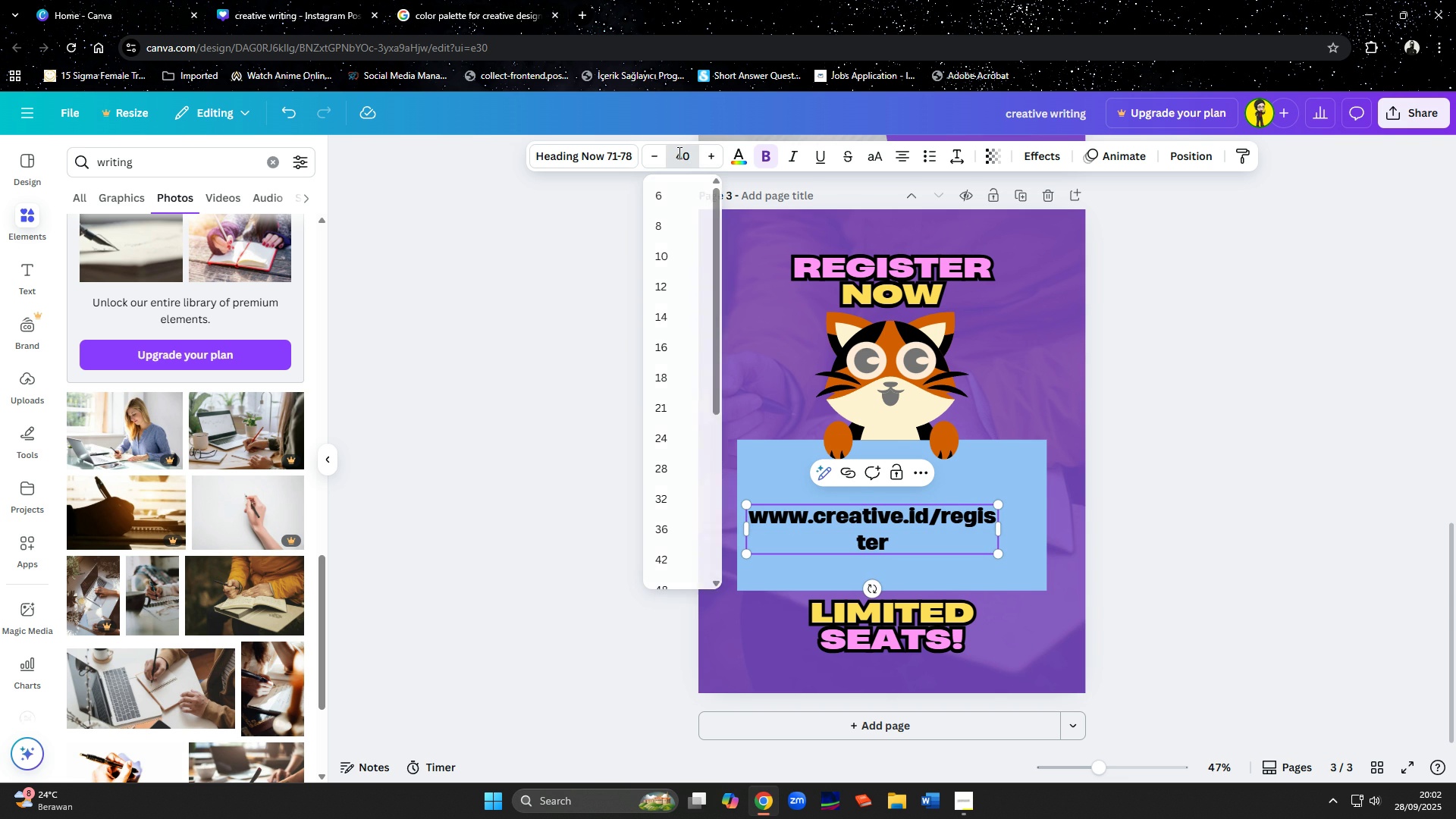 
key(Enter)
 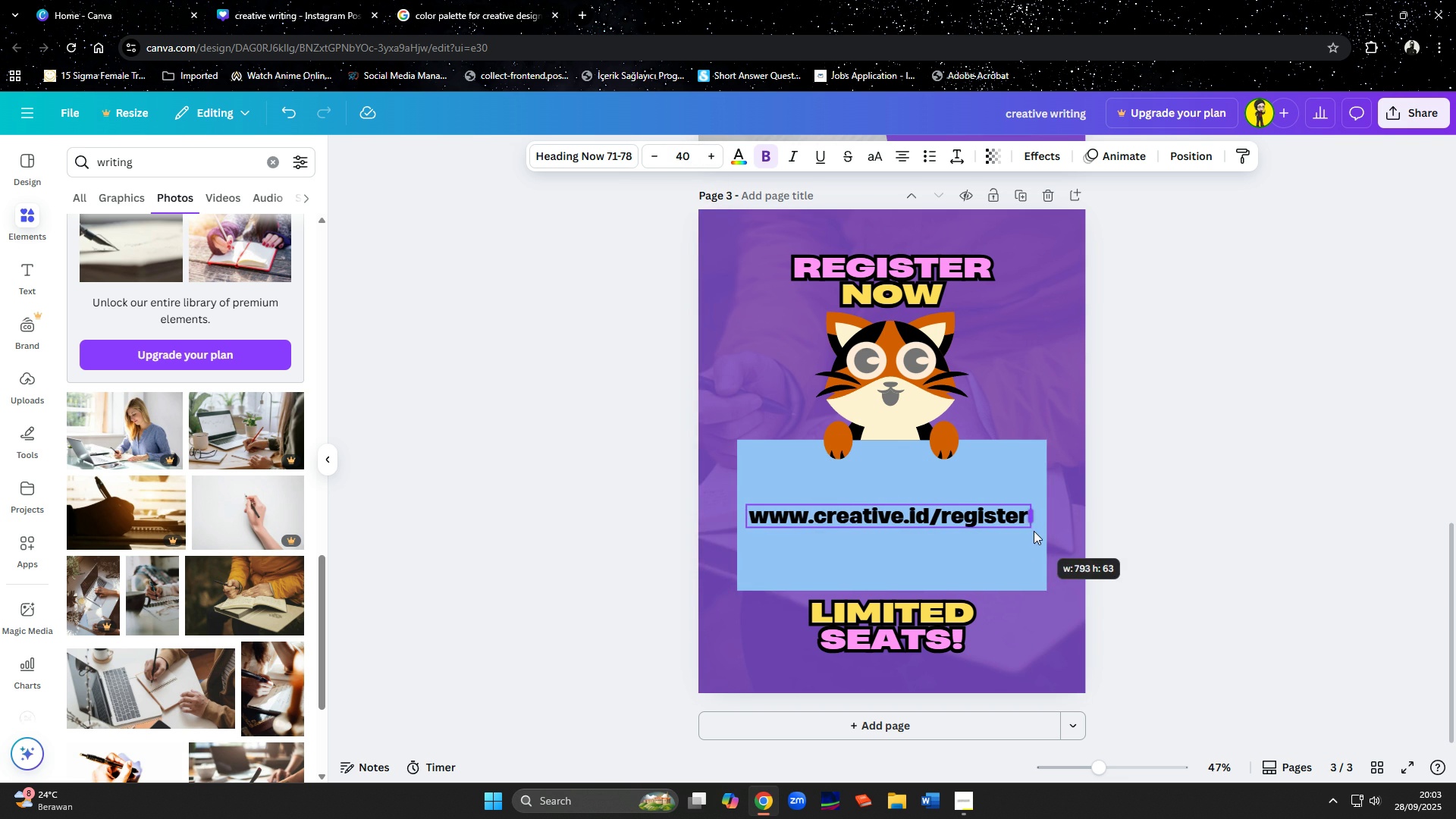 
left_click([1178, 530])
 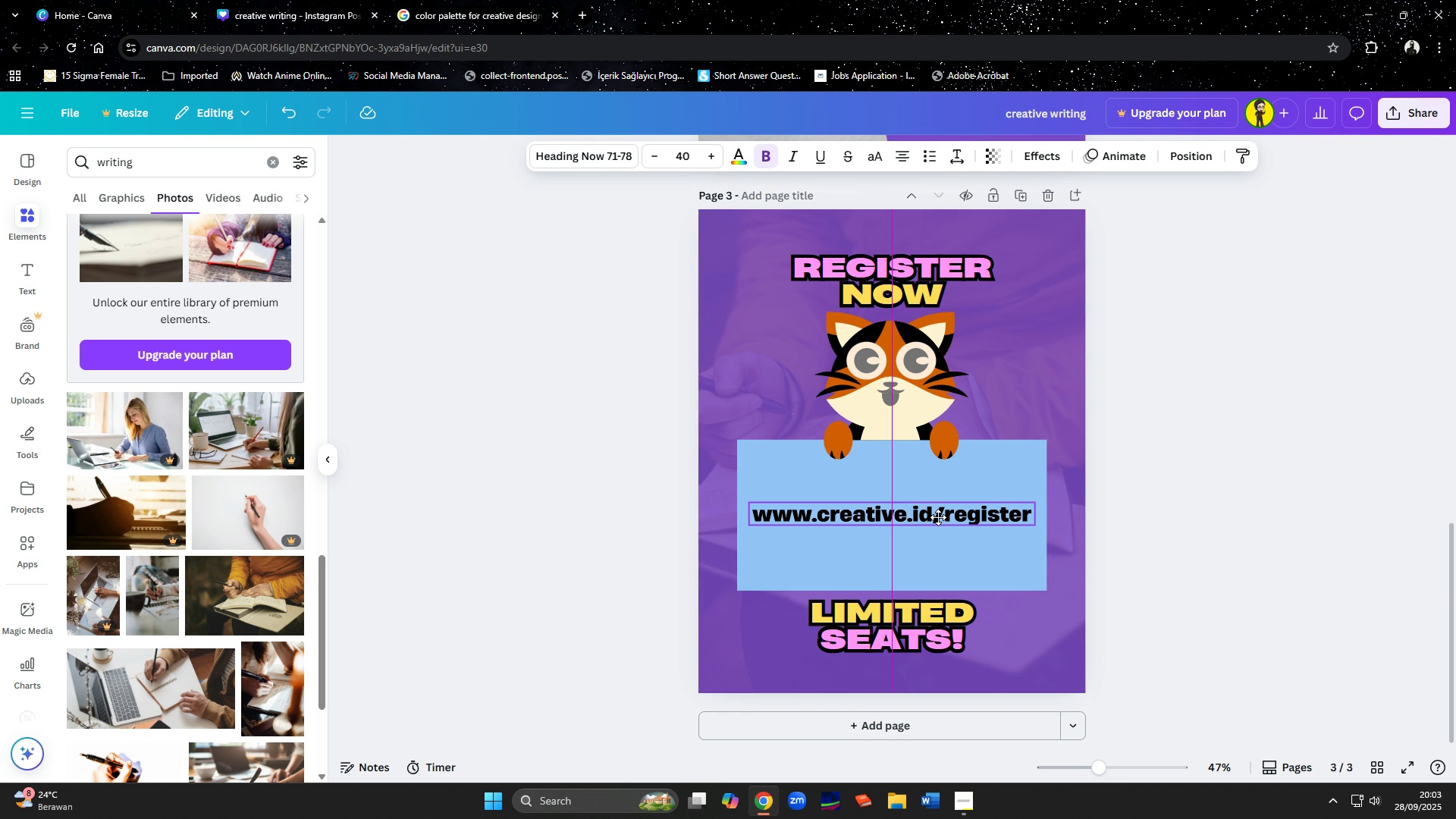 
wait(7.06)
 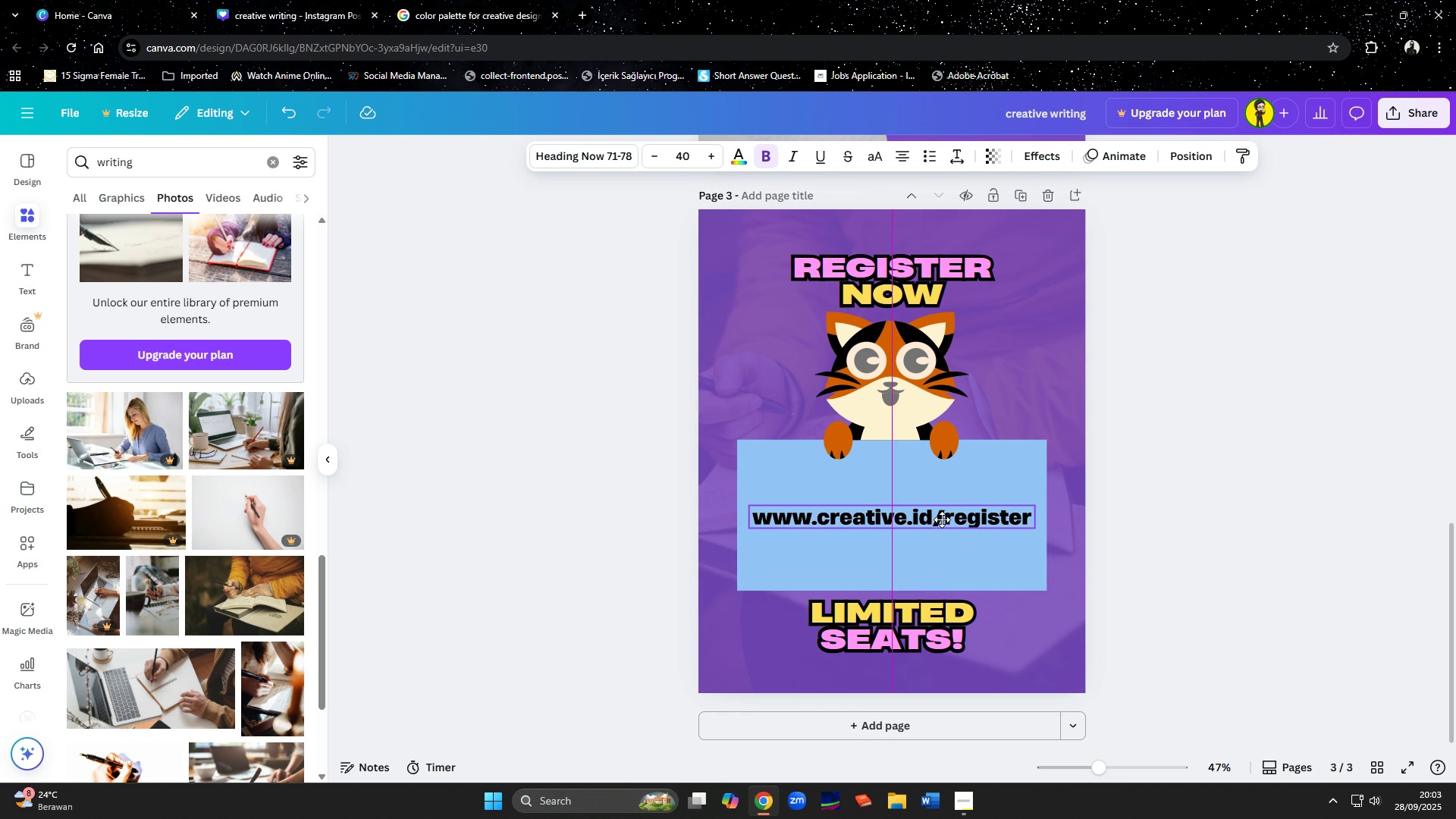 
left_click([938, 553])
 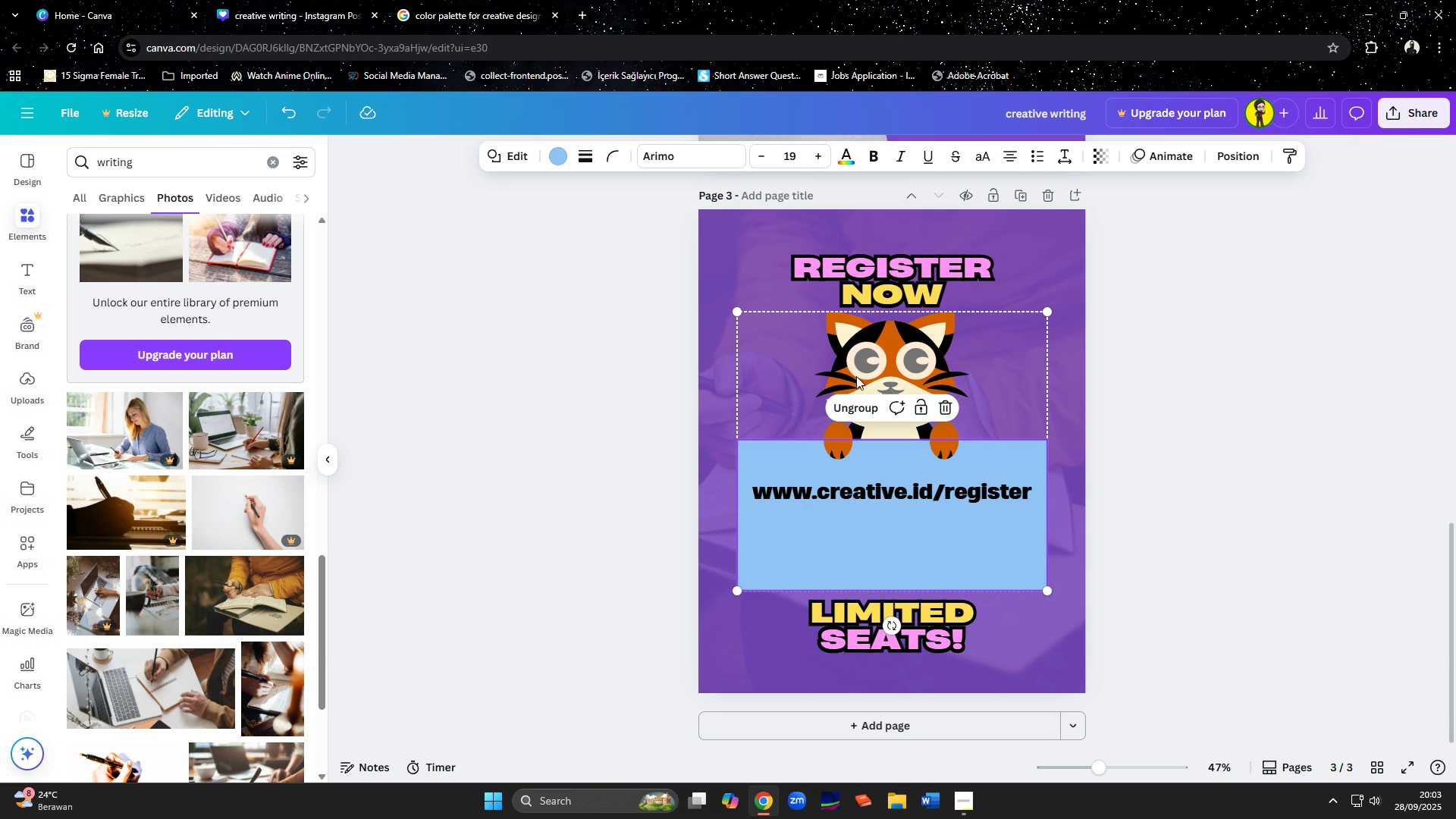 
left_click([856, 399])
 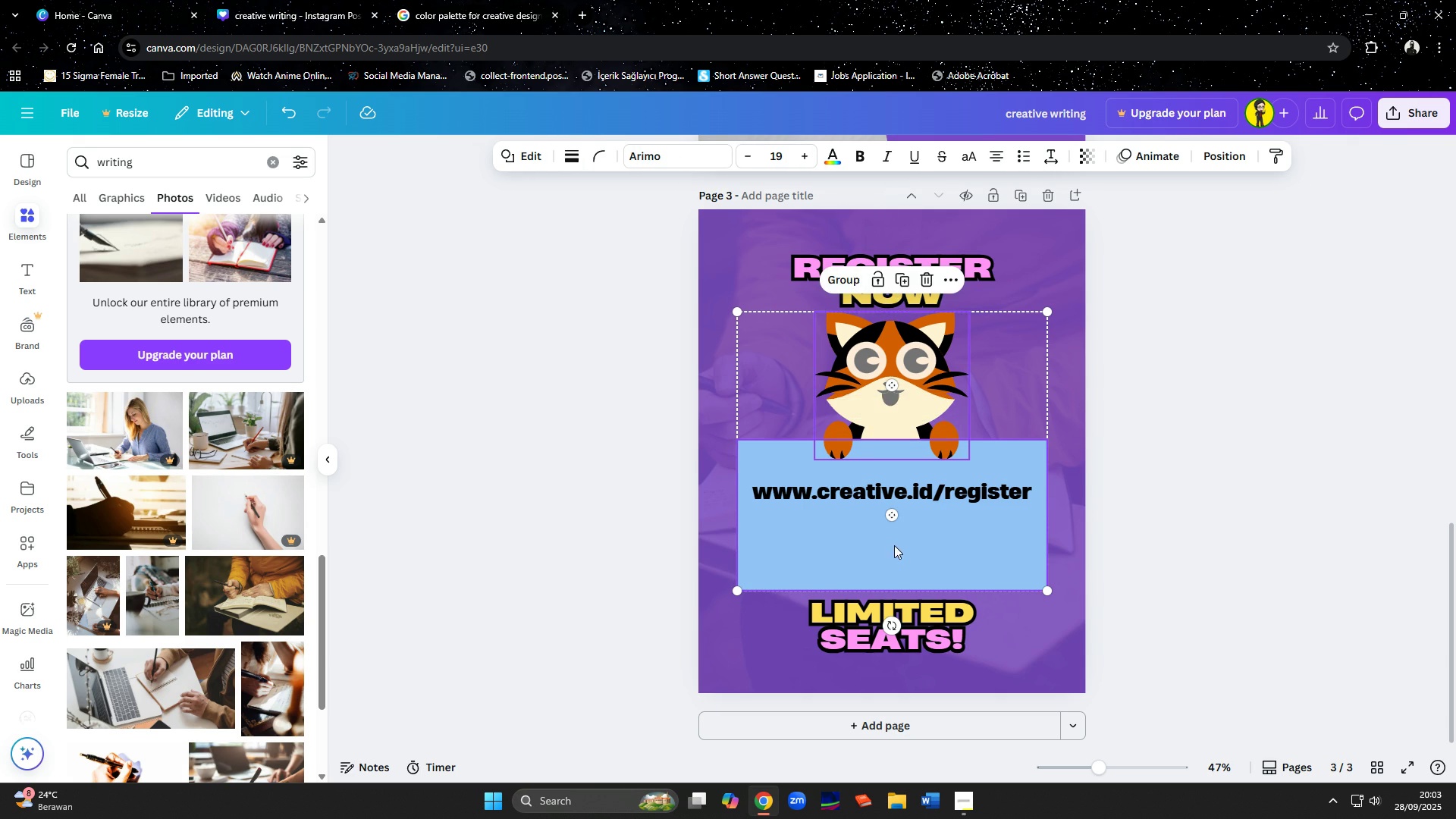 
left_click([894, 546])
 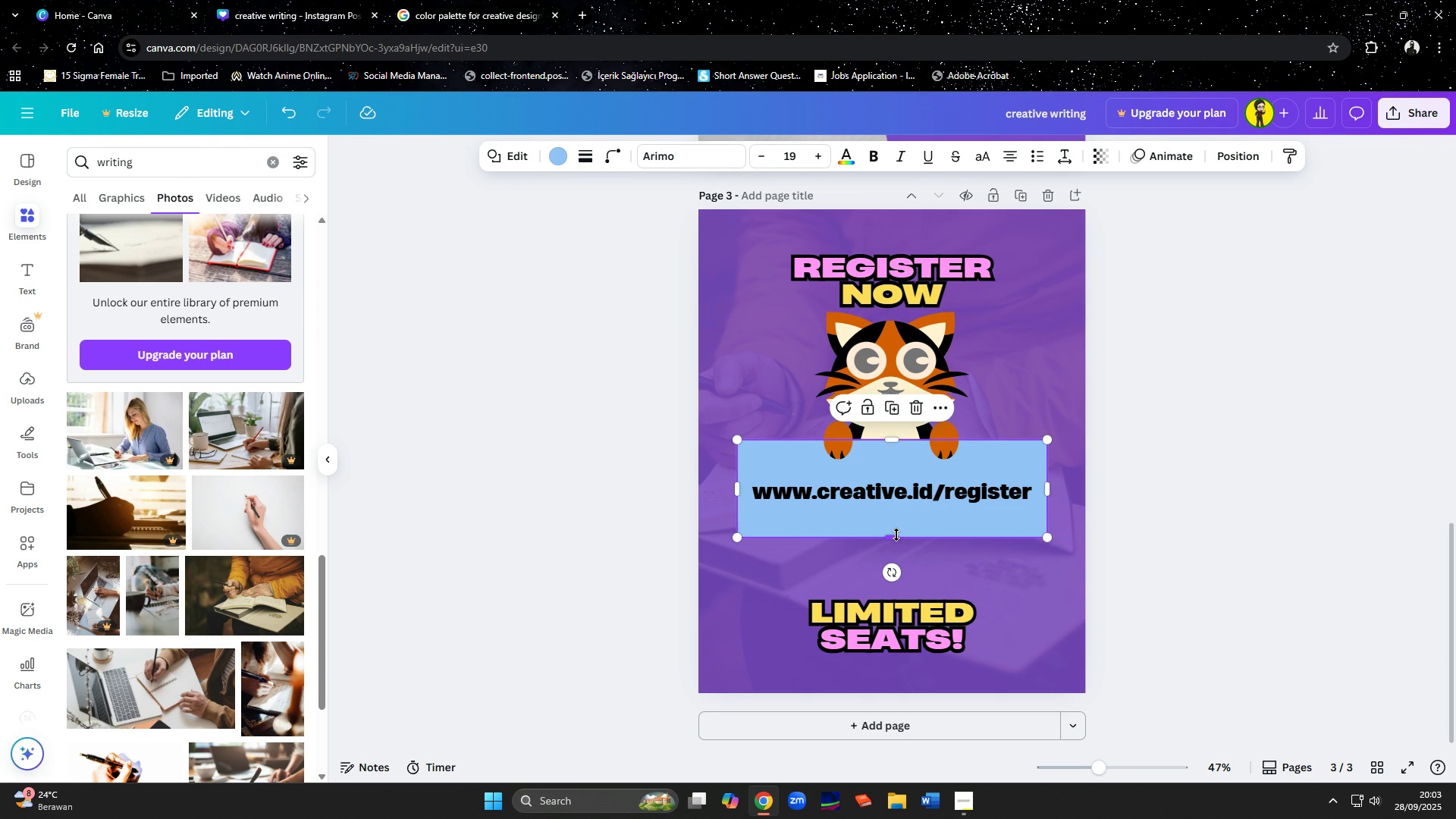 
wait(5.09)
 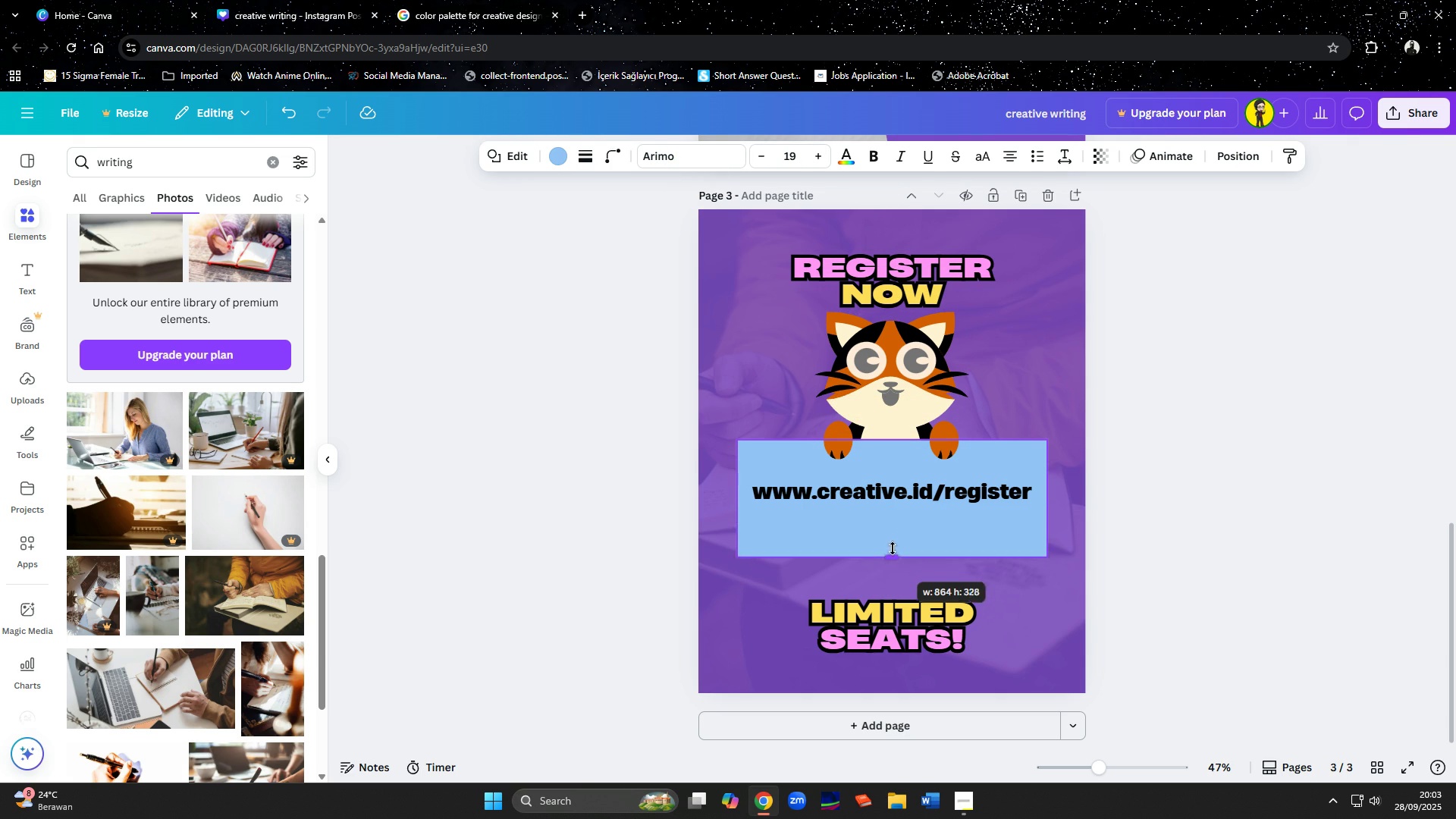 
left_click([1151, 533])
 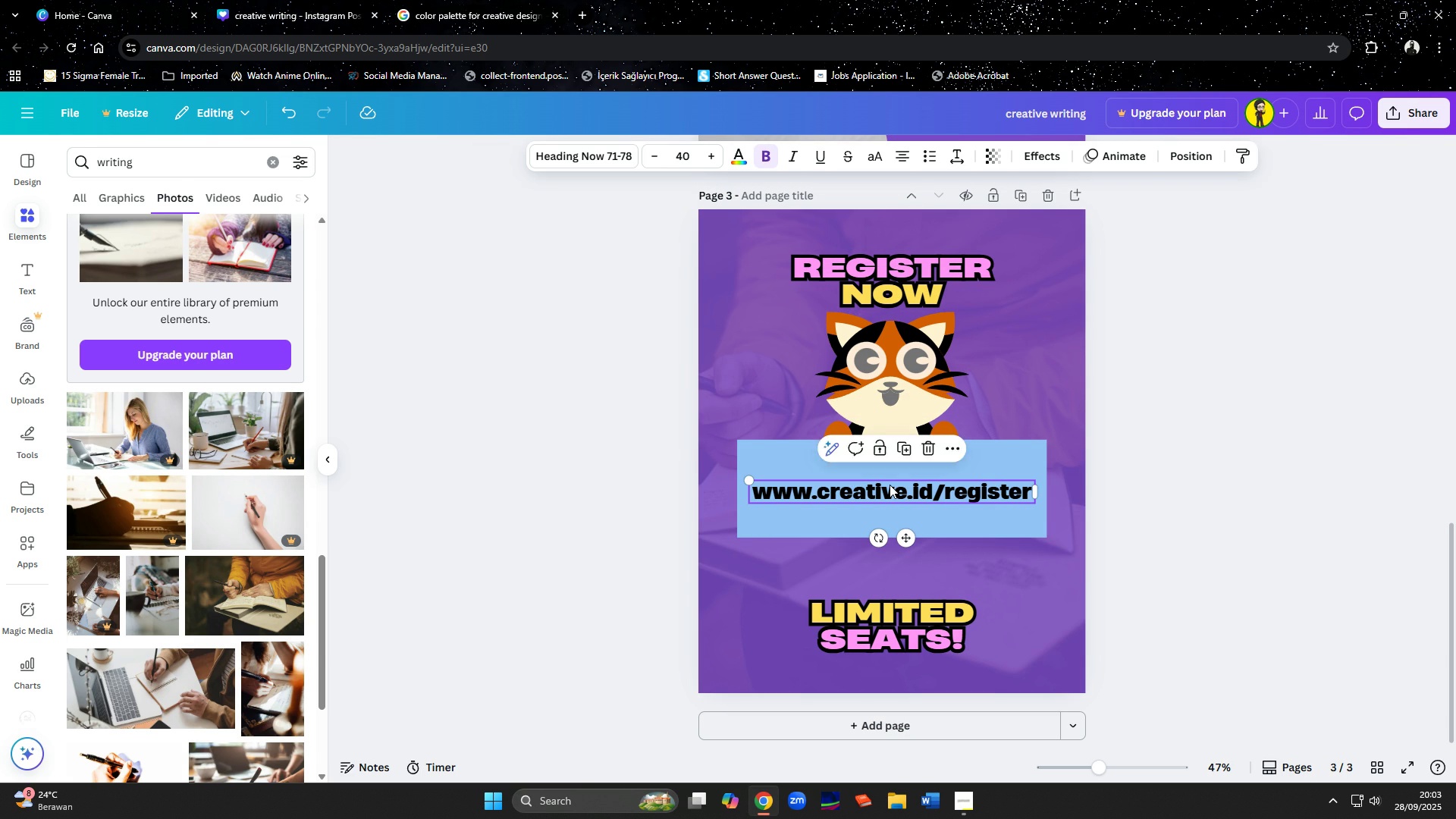 
left_click([890, 485])